 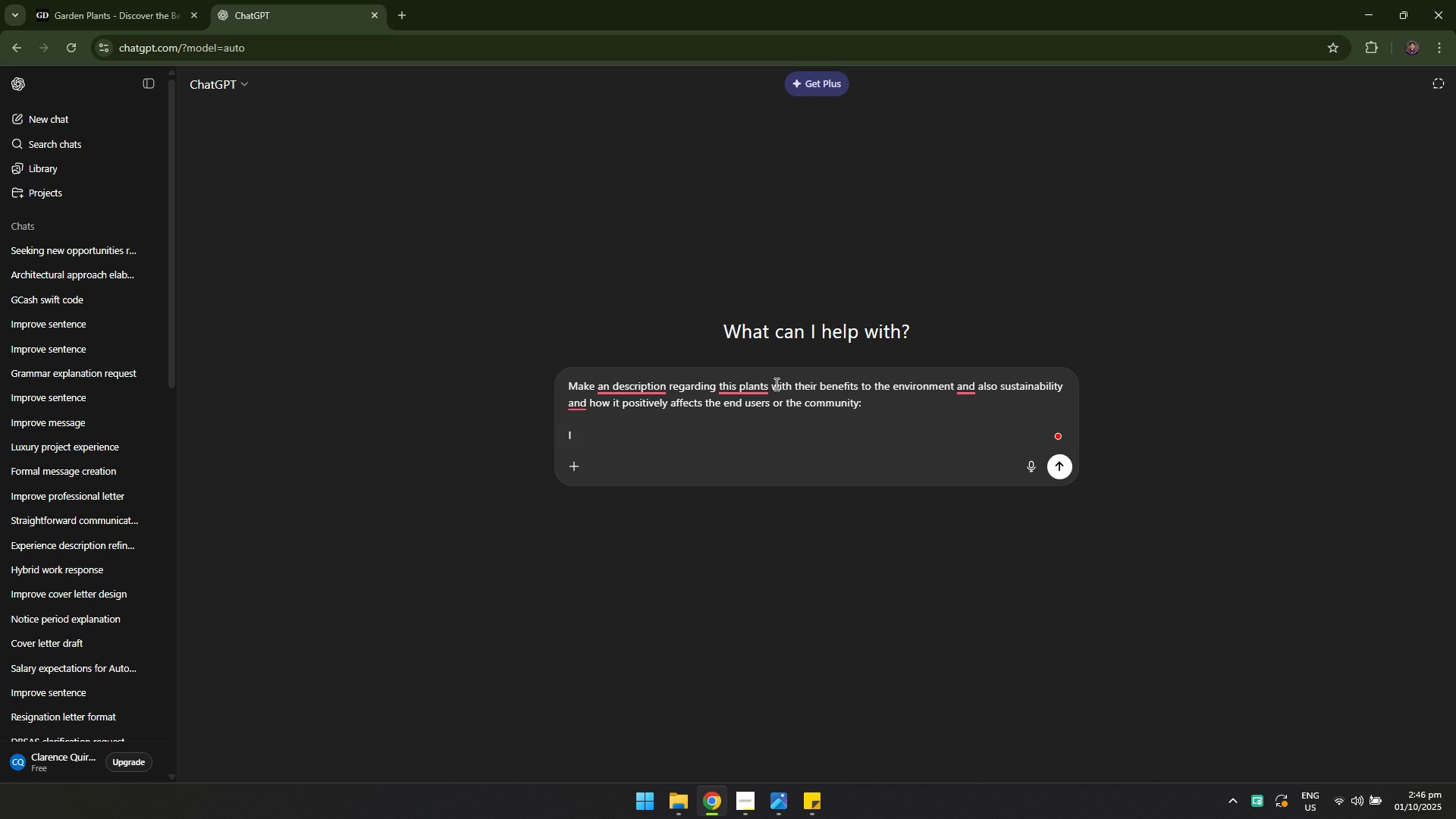 
key(Backspace)
 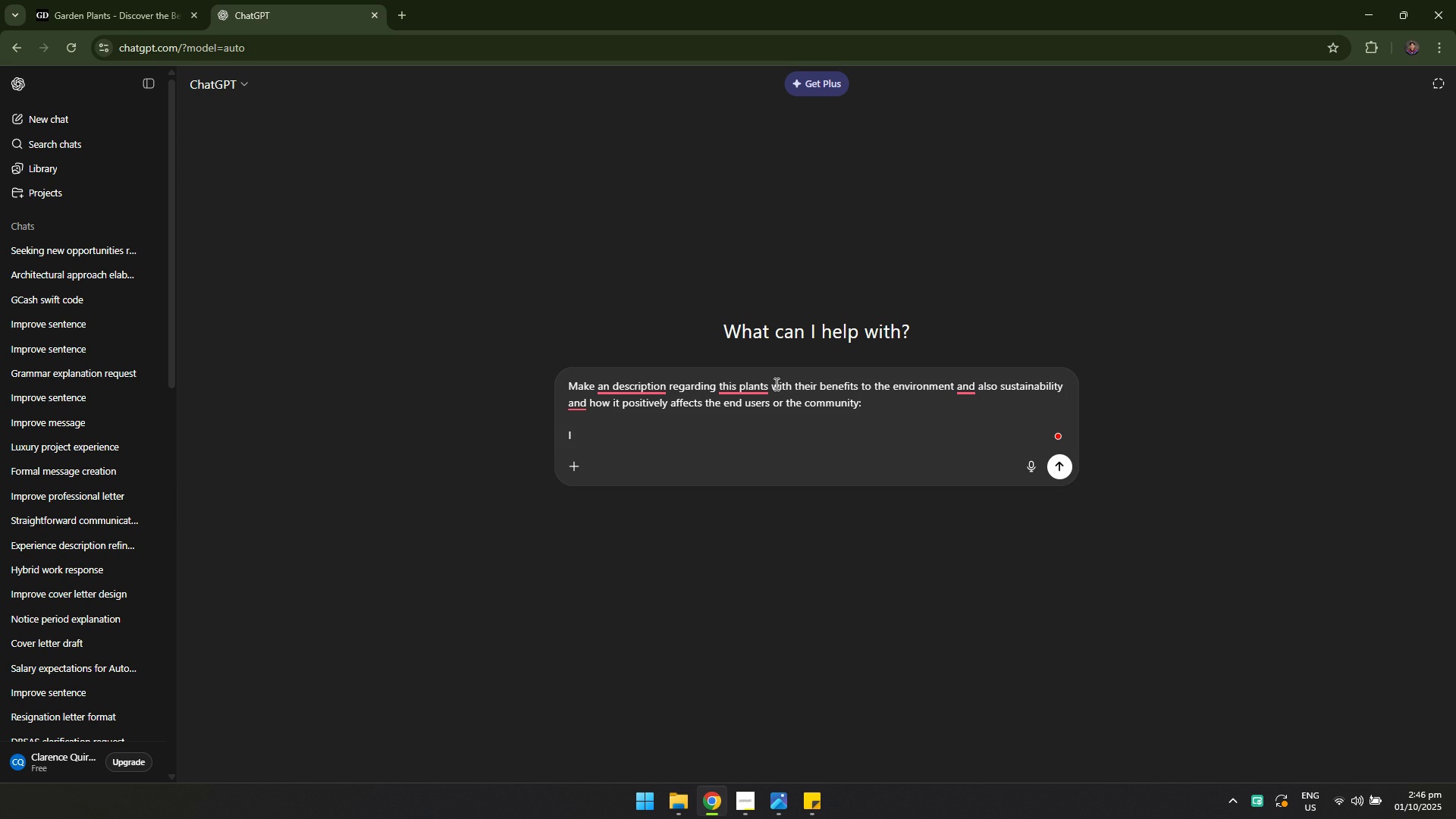 
key(Backspace)
 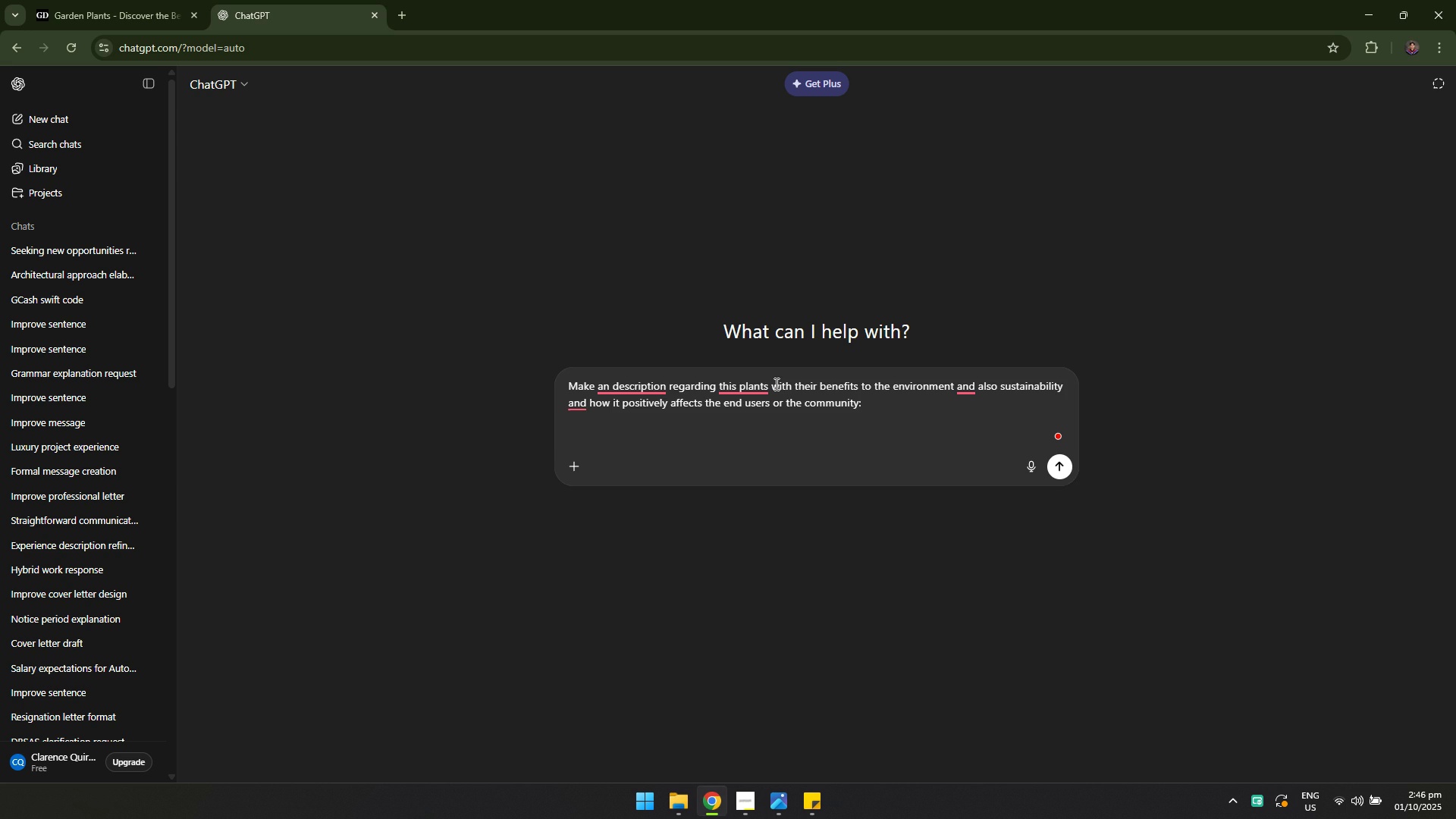 
key(Alt+AltLeft)
 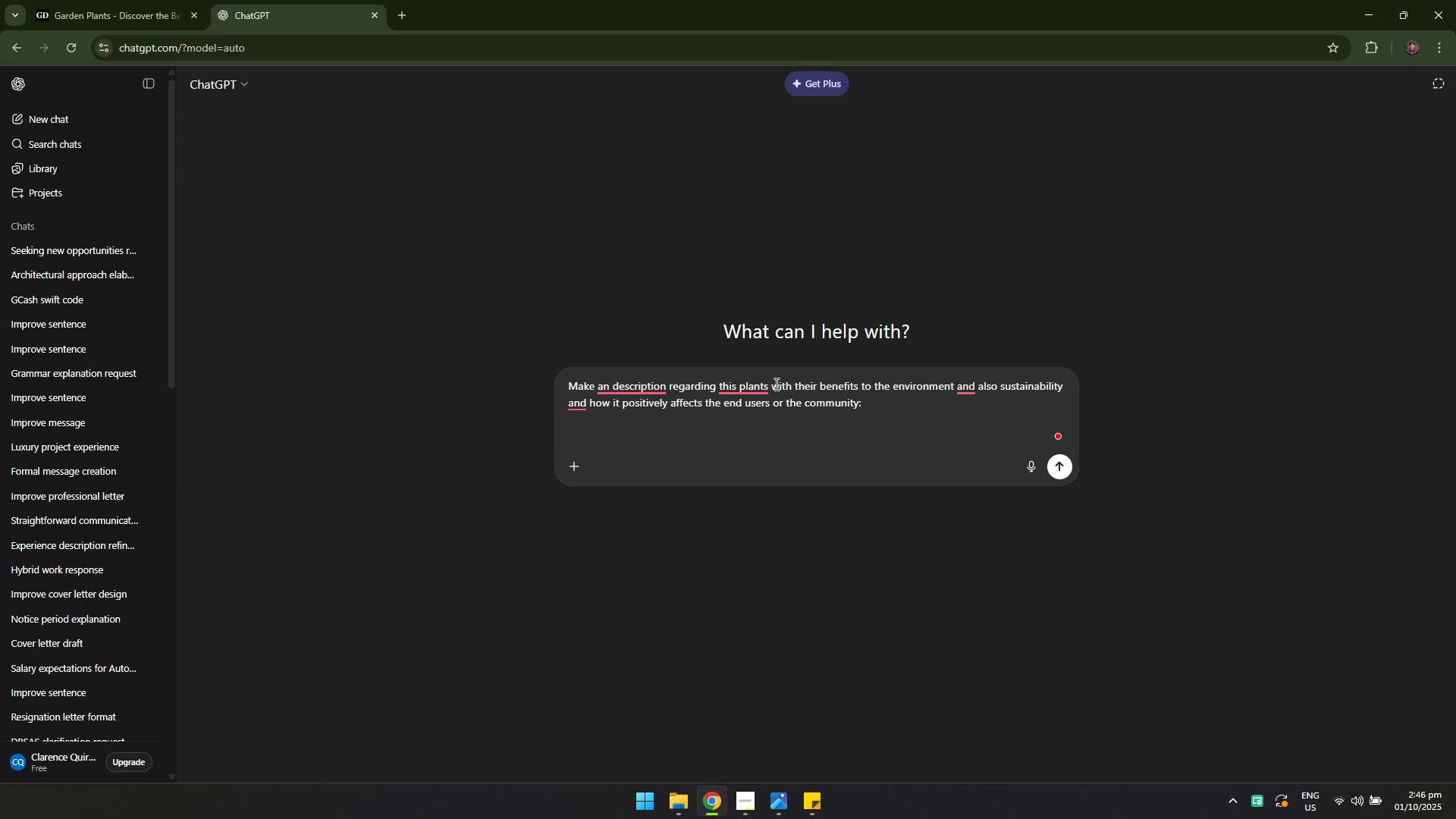 
key(Alt+Tab)